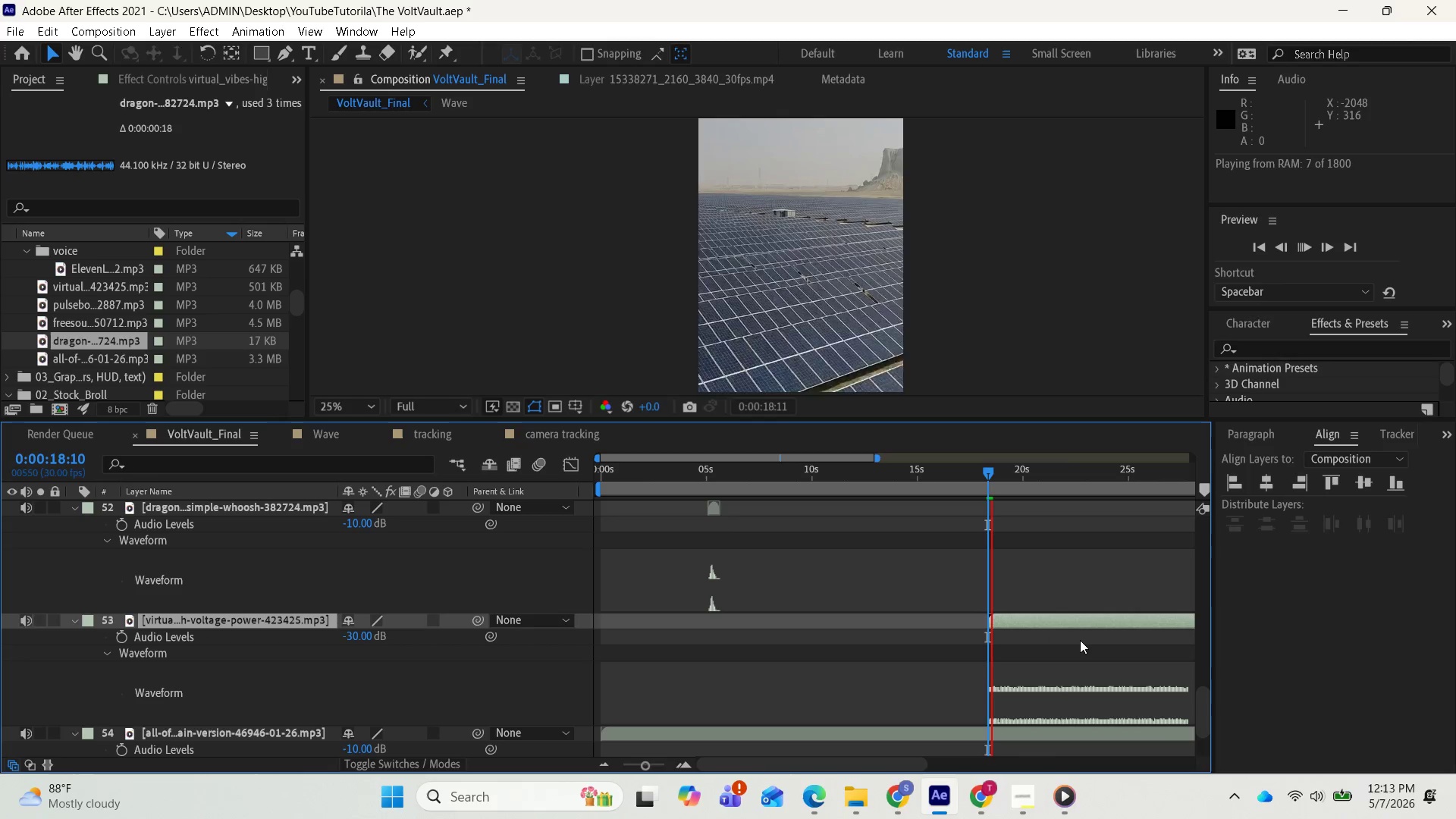 
key(Space)
 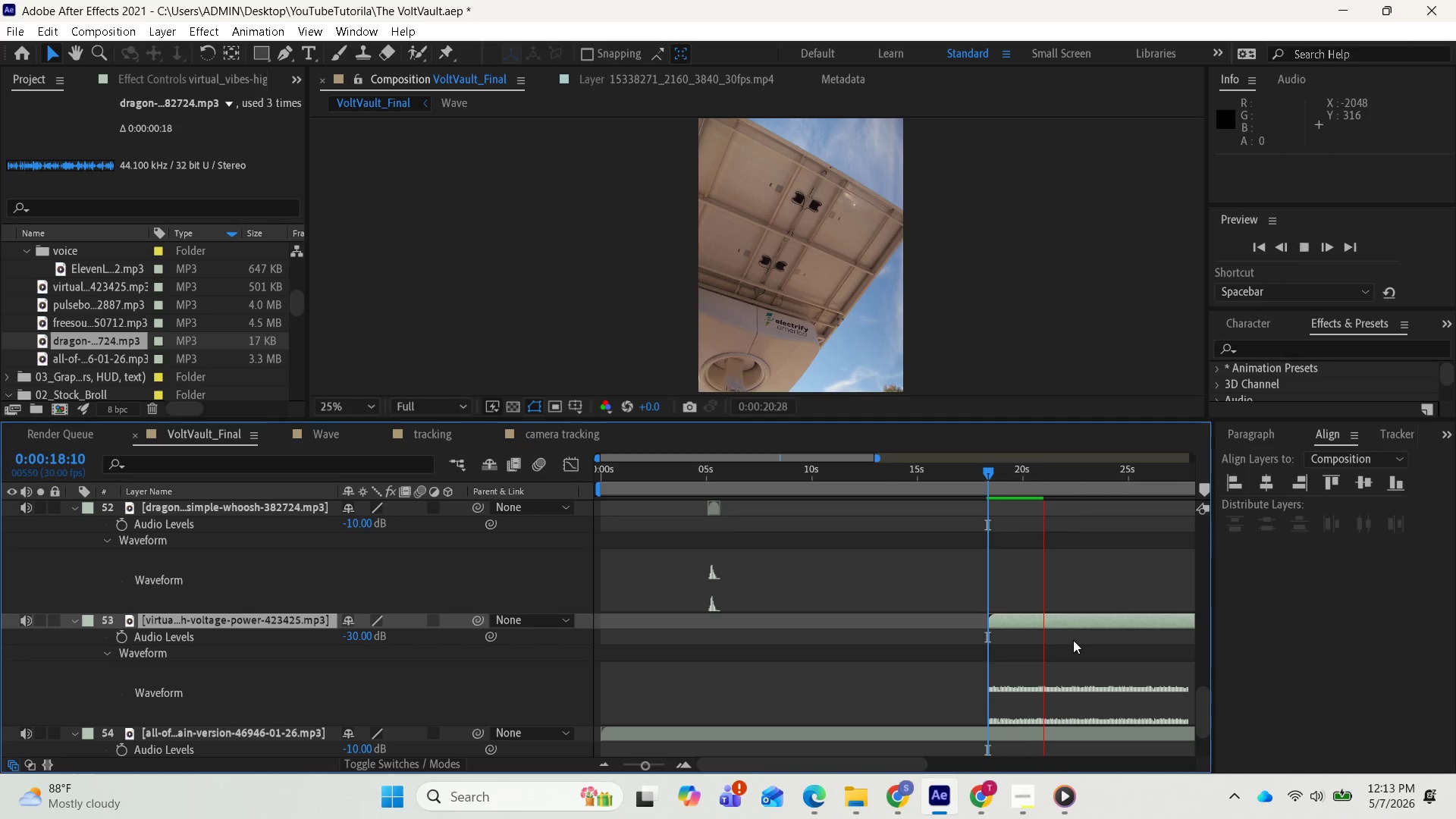 
key(Space)
 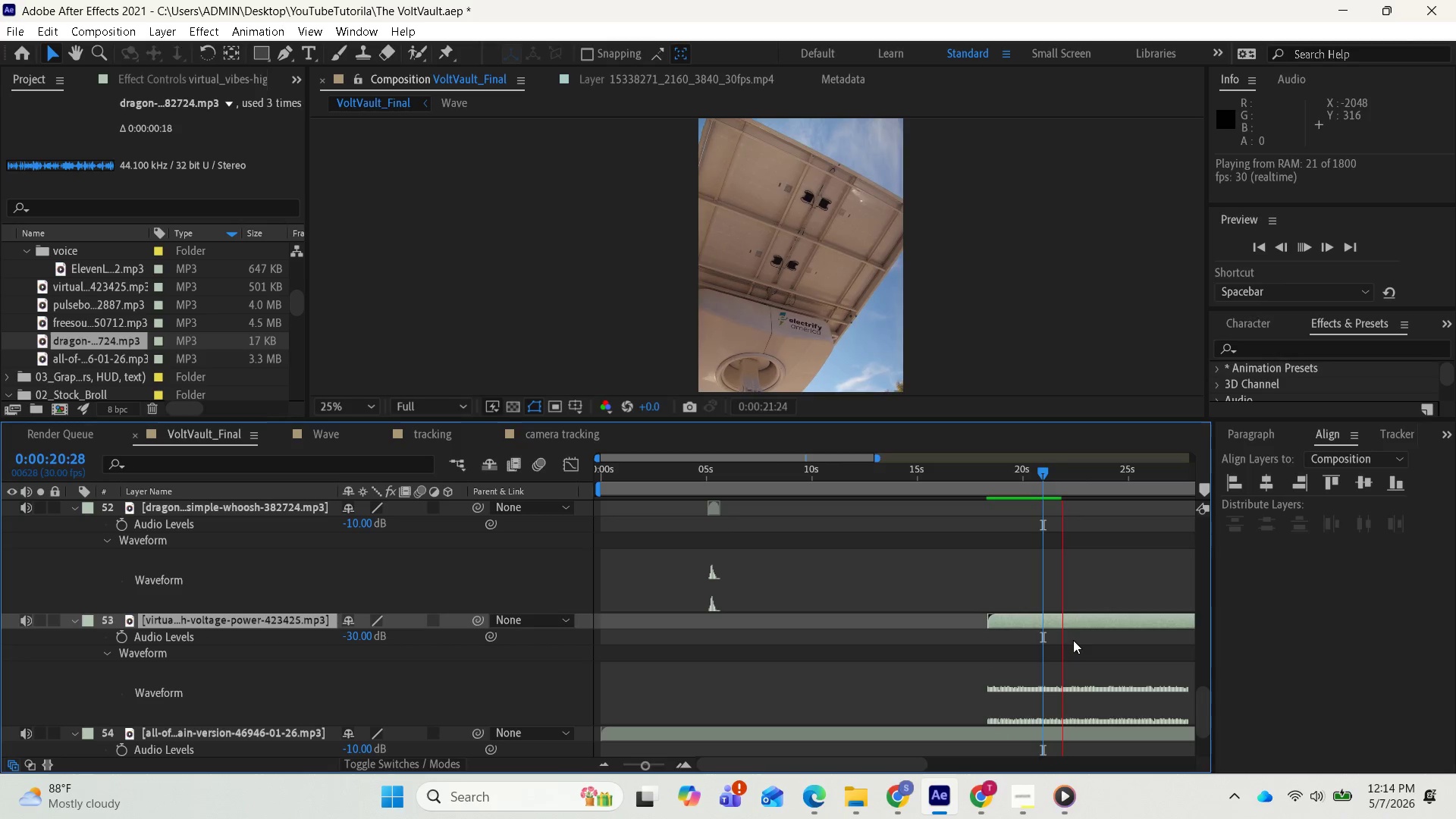 
key(Space)
 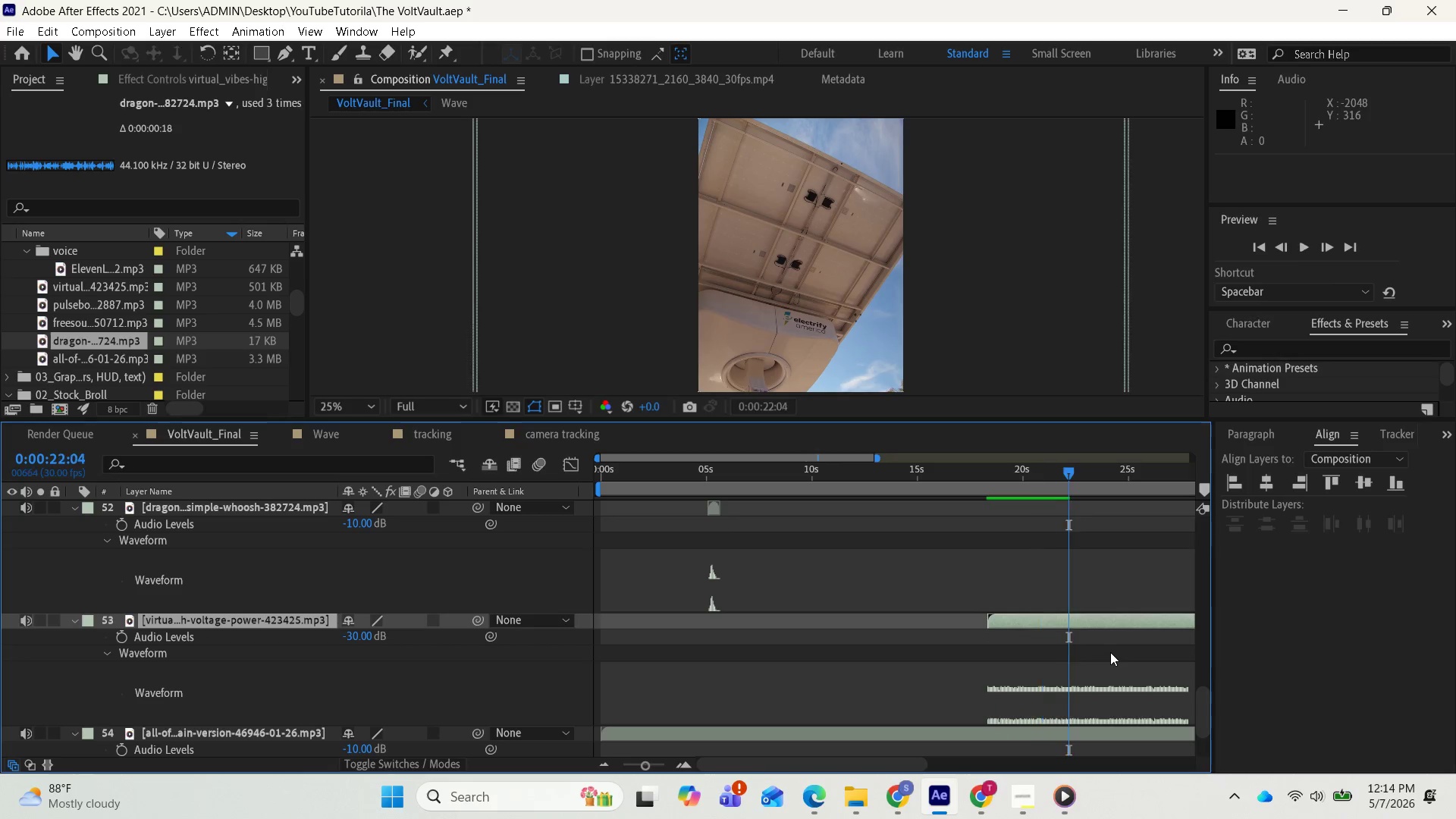 
key(Space)
 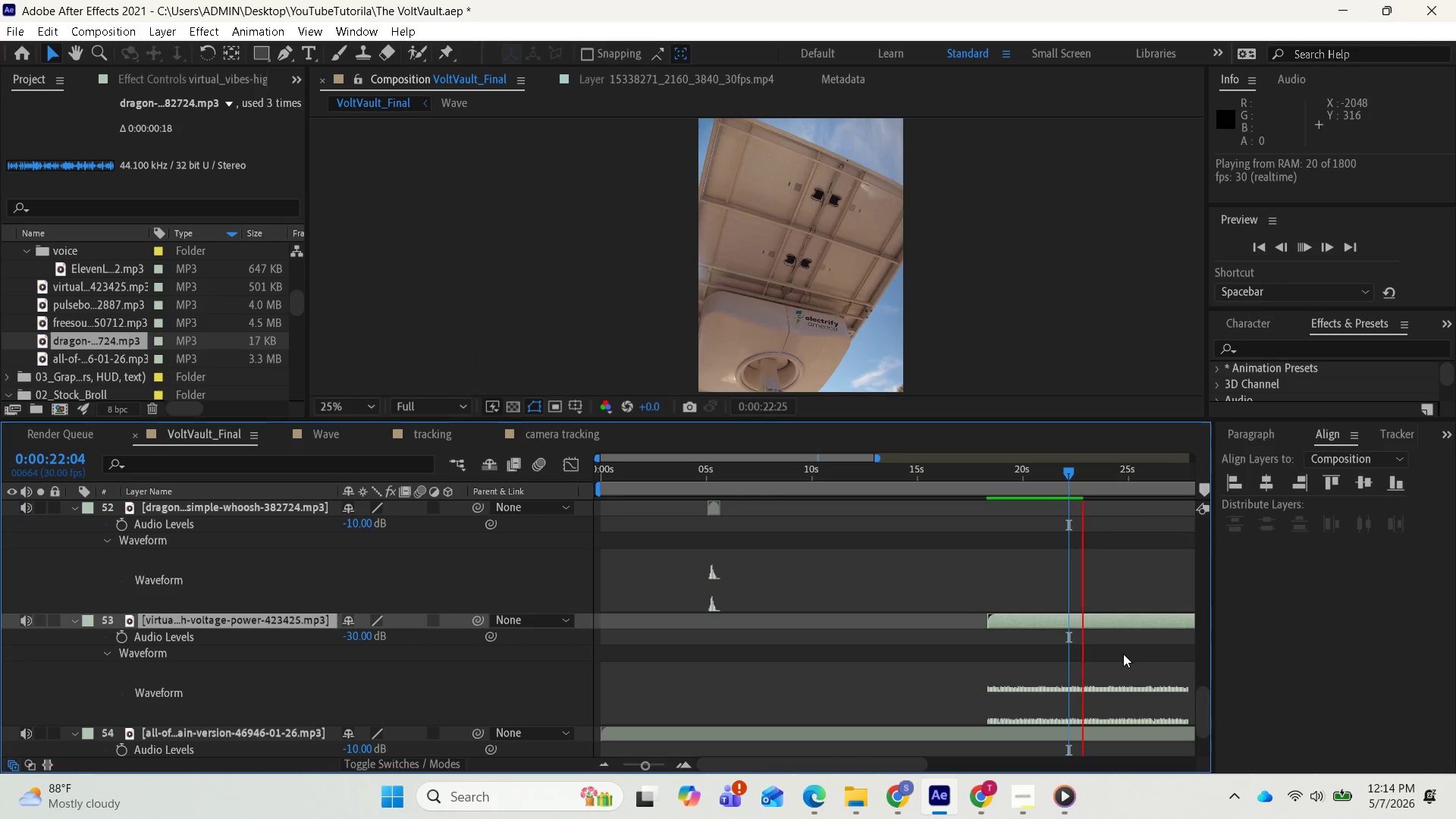 
key(Space)
 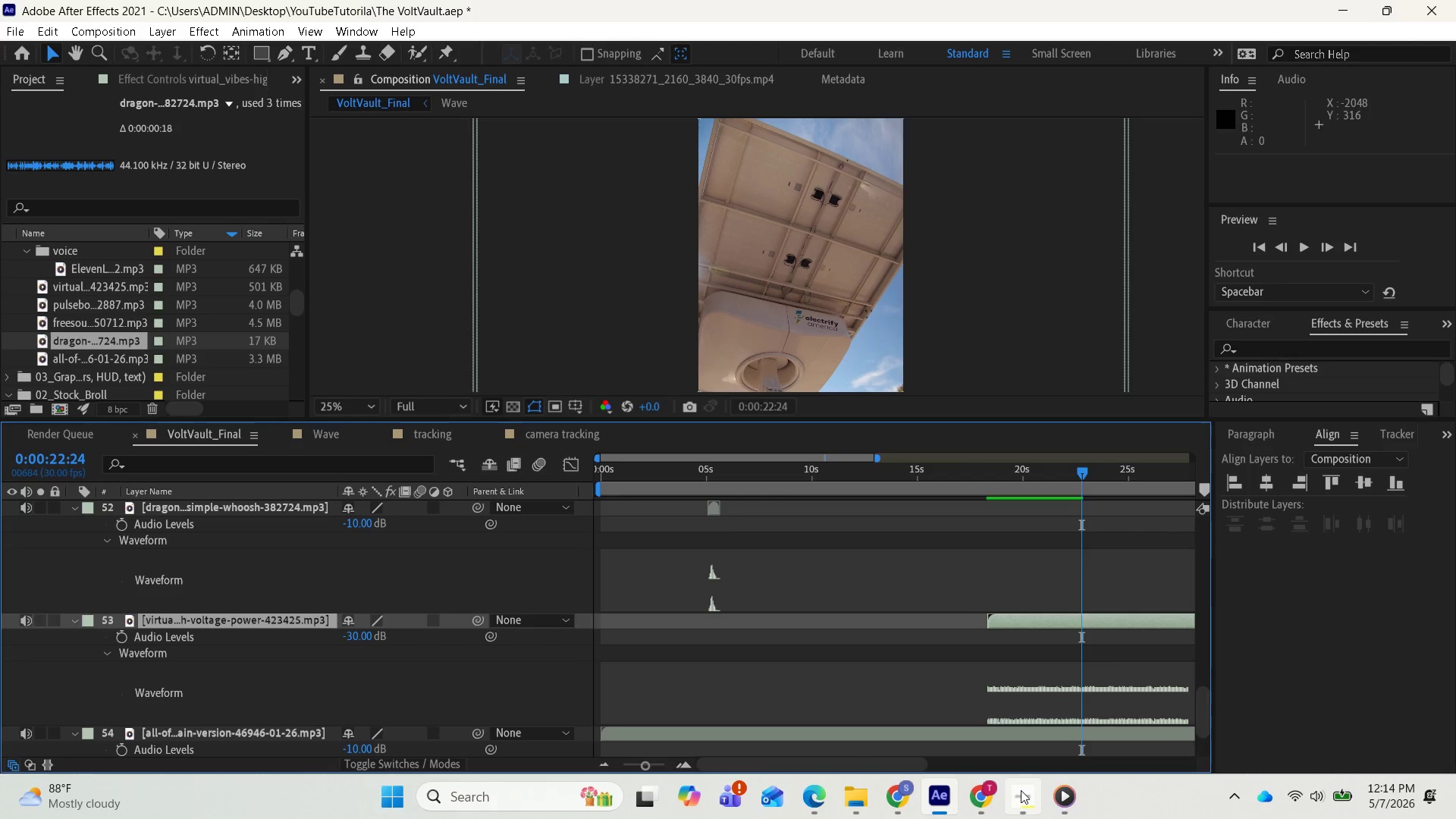 
left_click([1021, 790])